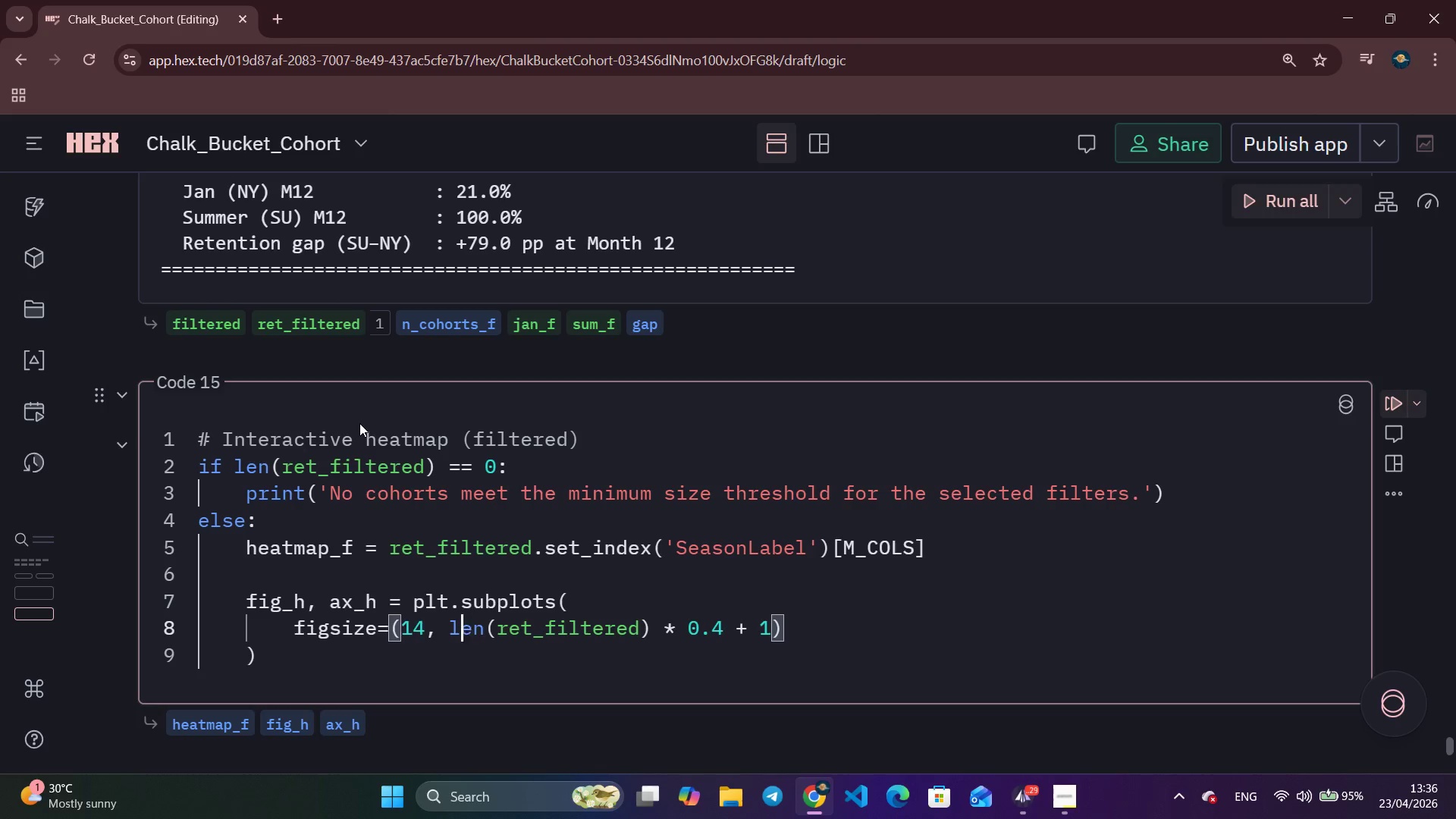 
key(ArrowLeft)
 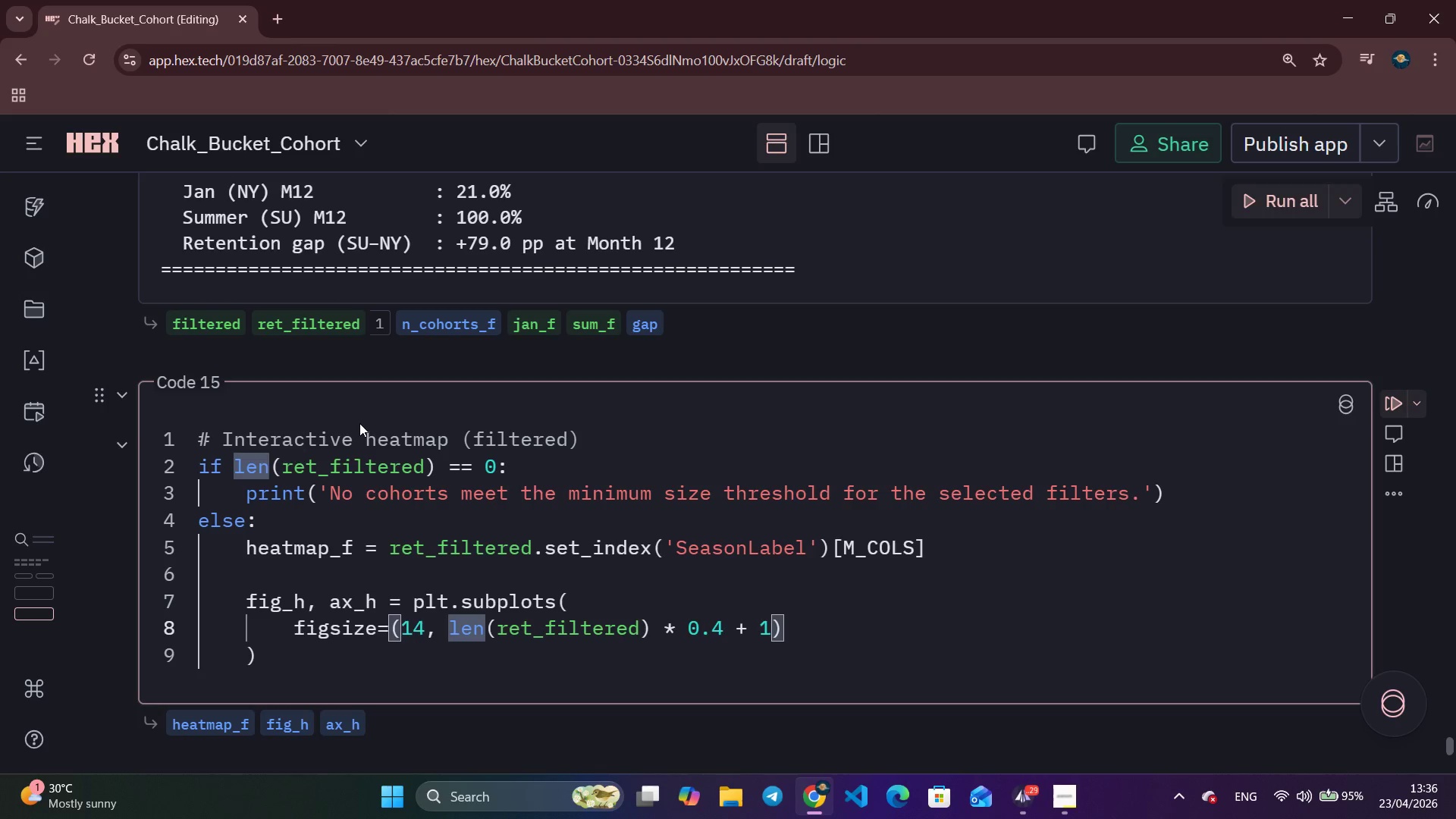 
type(max(4, )
key(Tab)
 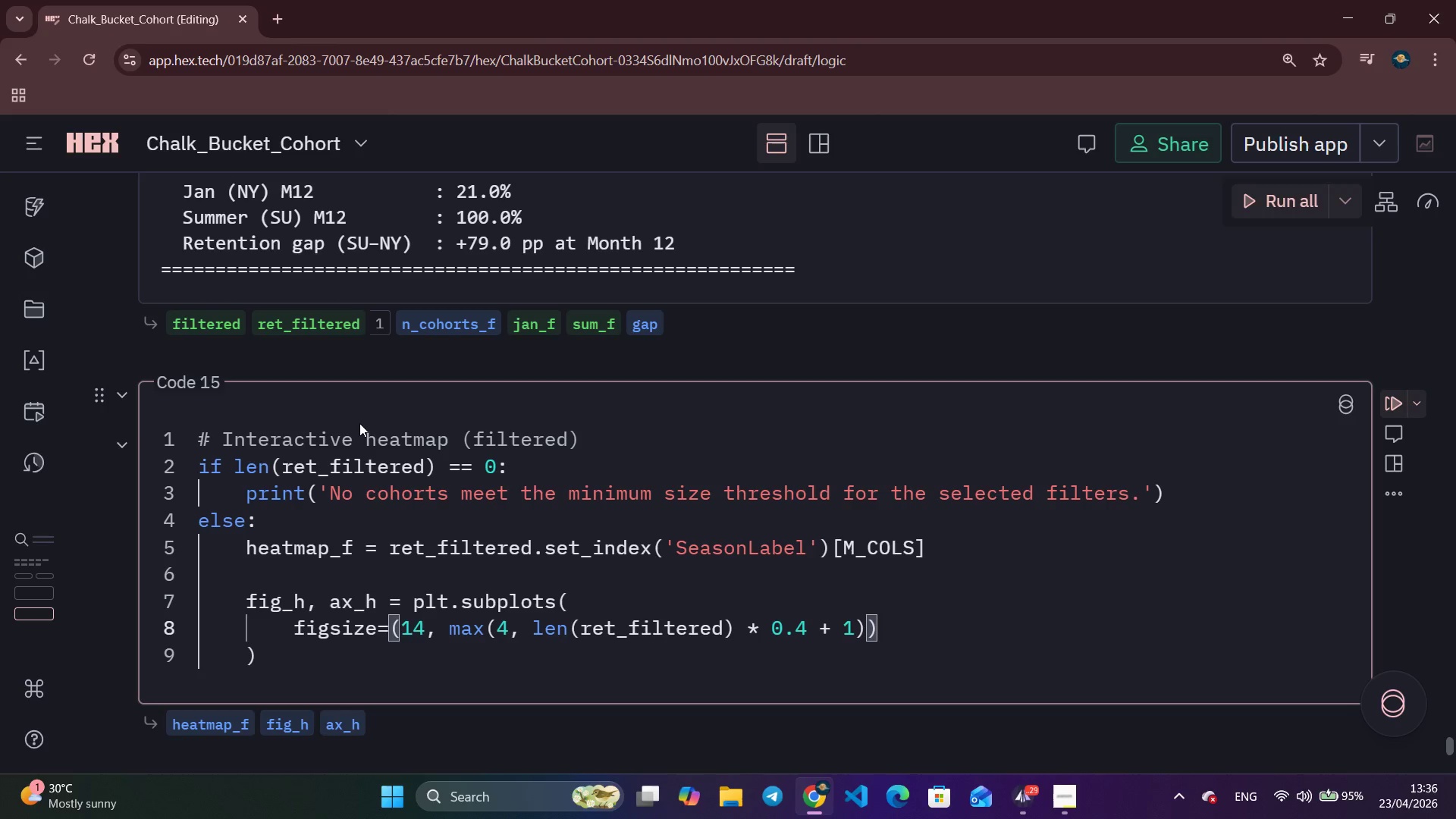 
wait(7.14)
 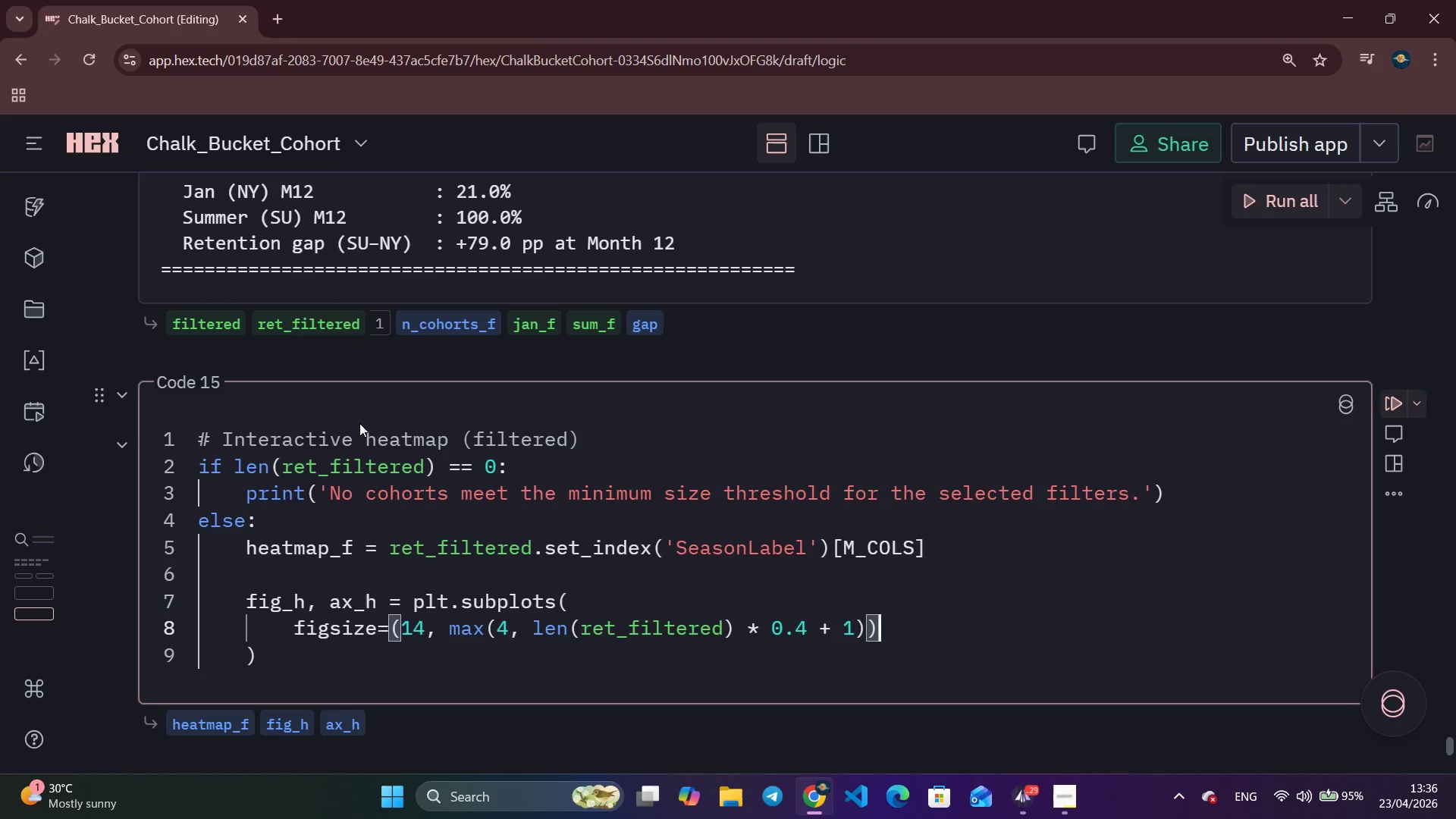 
key(ArrowDown)
 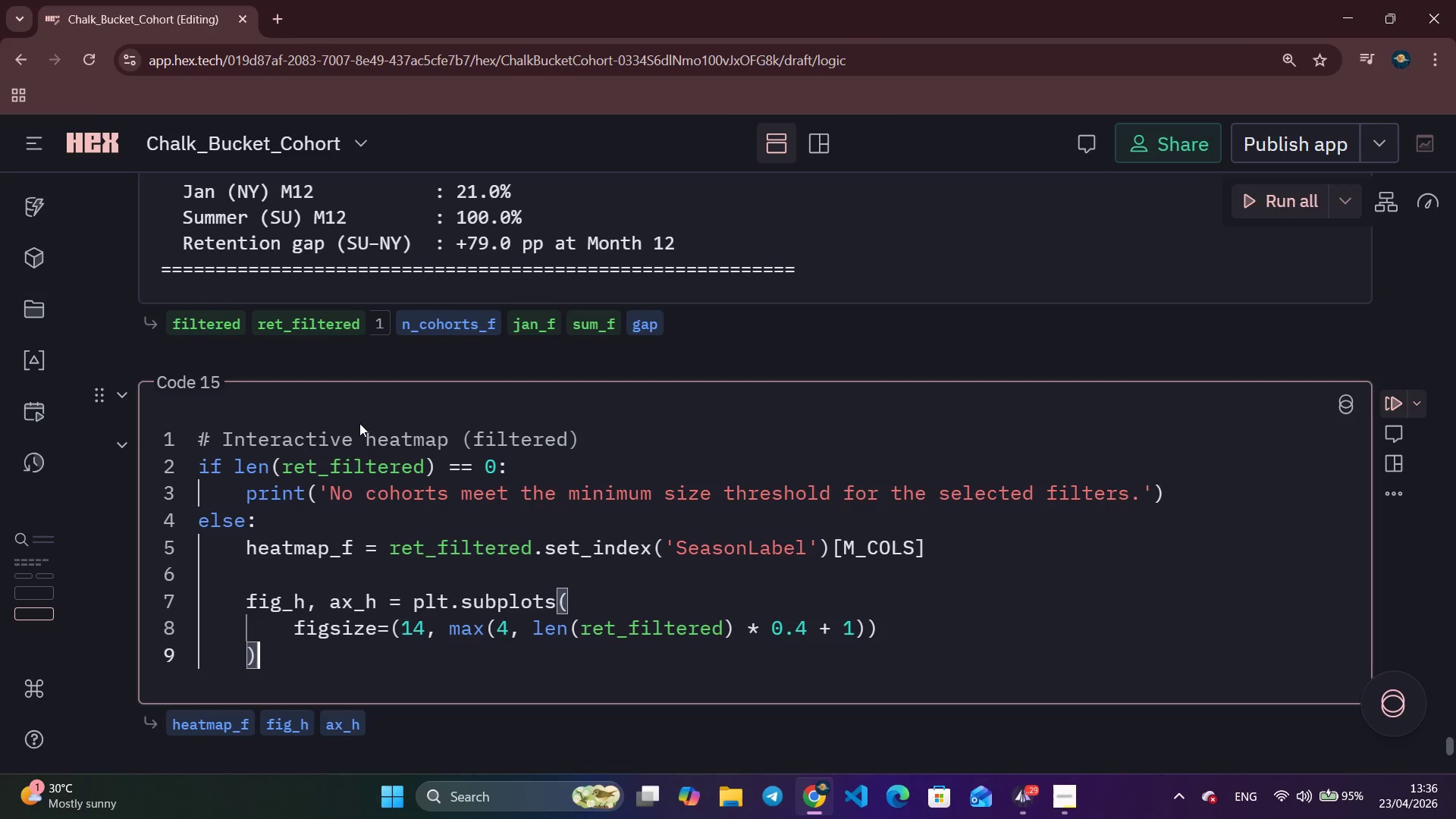 
key(Enter)
 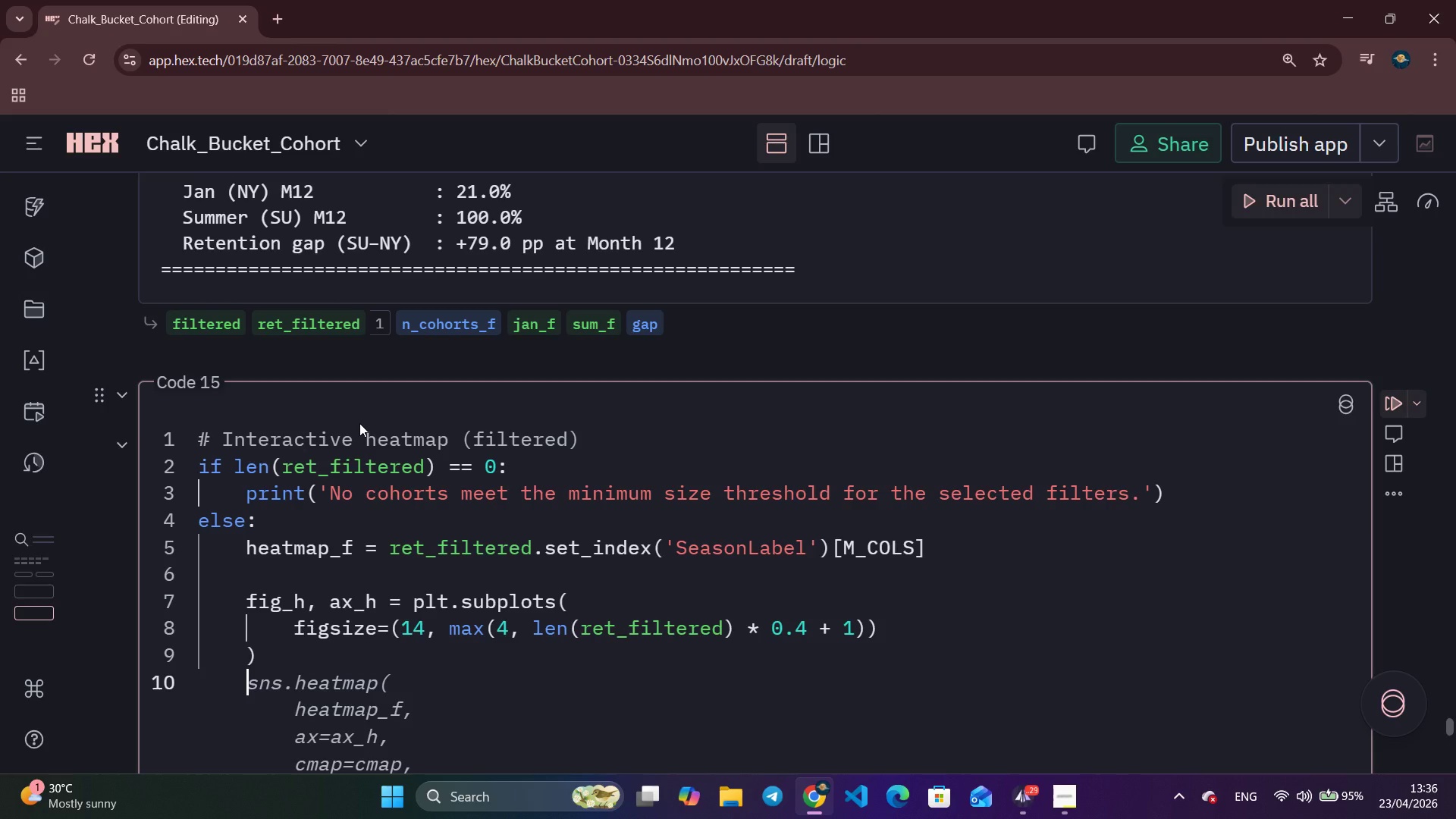 
scroll: coordinate [359, 423], scroll_direction: down, amount: 4.0
 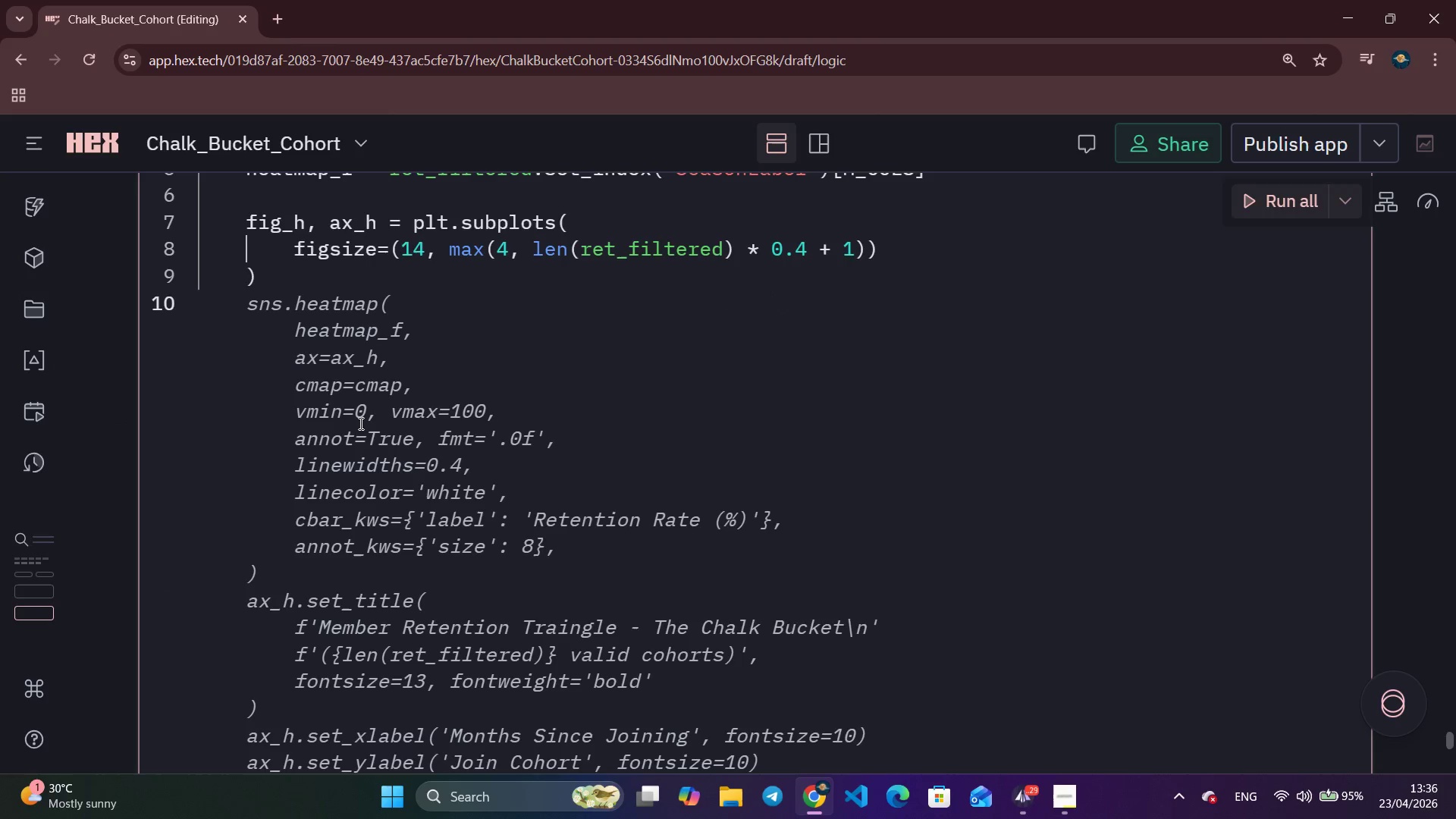 
hold_key(key=AltLeft, duration=0.88)
 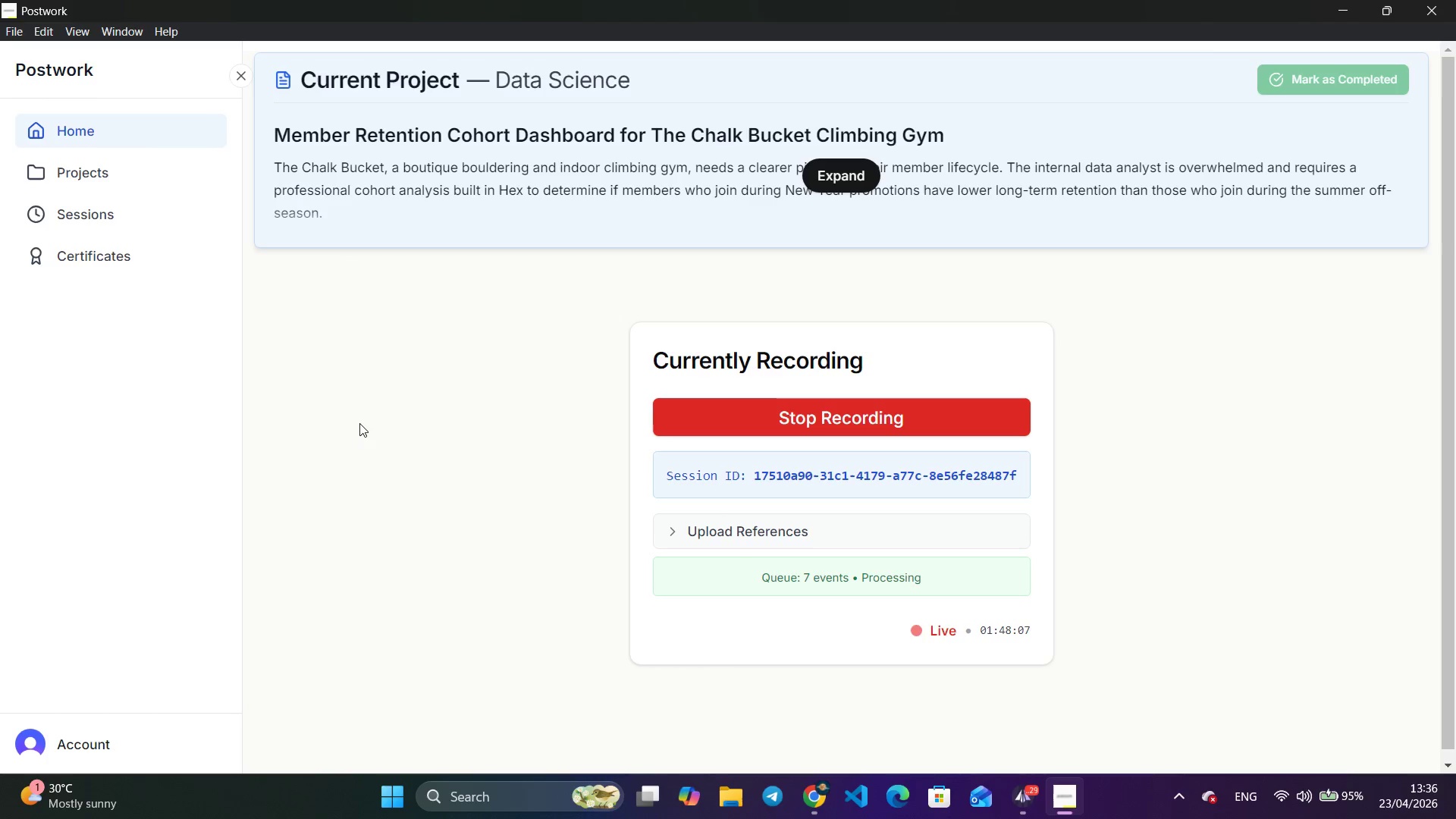 
scroll: coordinate [359, 423], scroll_direction: up, amount: 1.0
 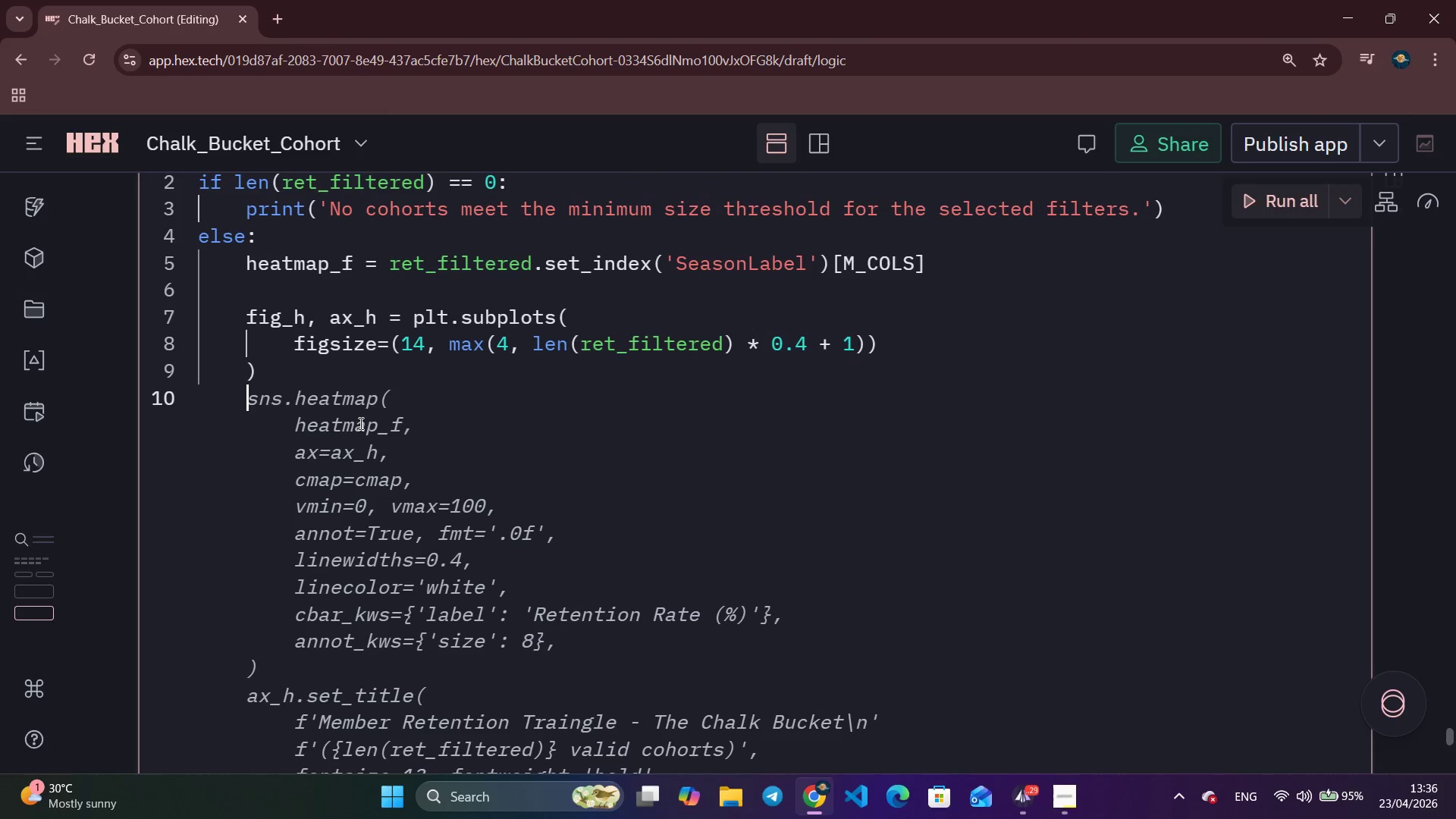 
key(Tab)
key(Tab)
key(Tab)
type(sns.heatmpa)